 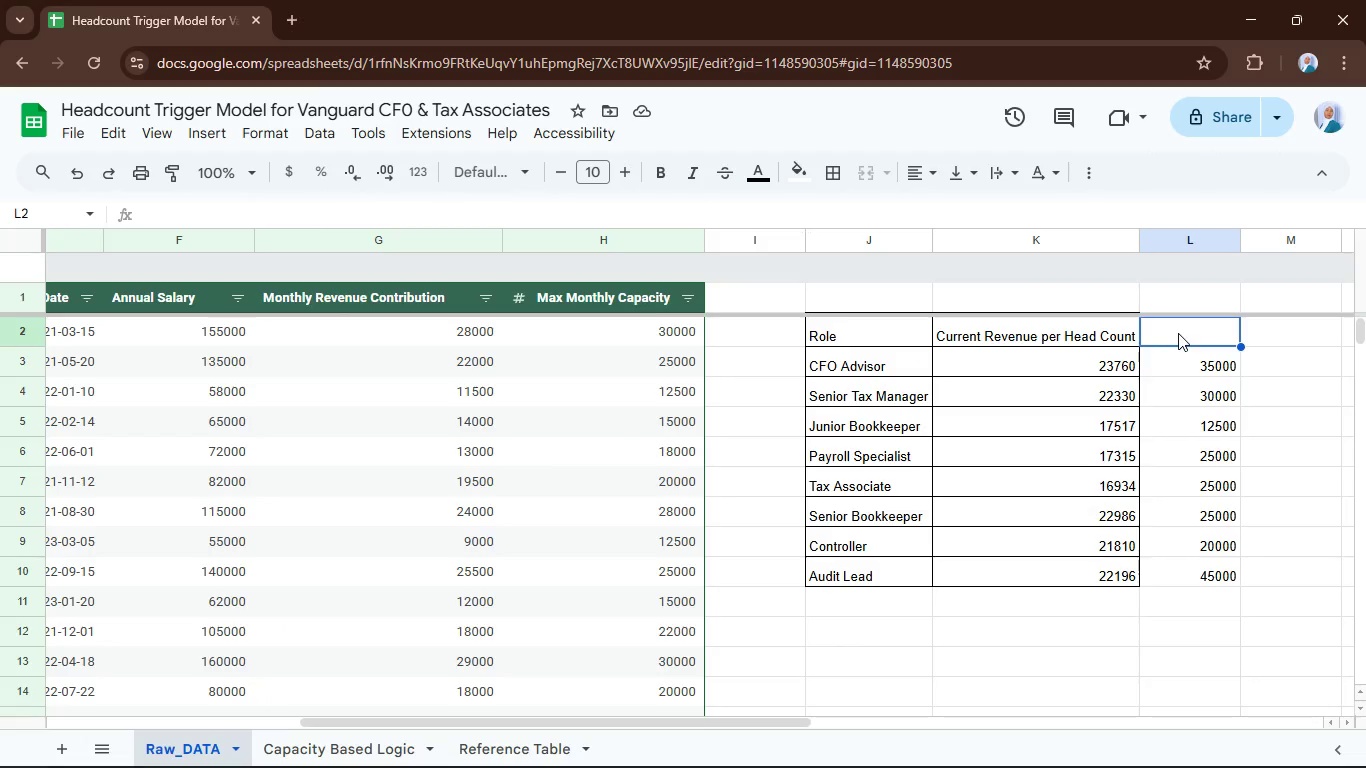 
type(St)
key(Backspace)
key(Backspace)
type(Threshold)
 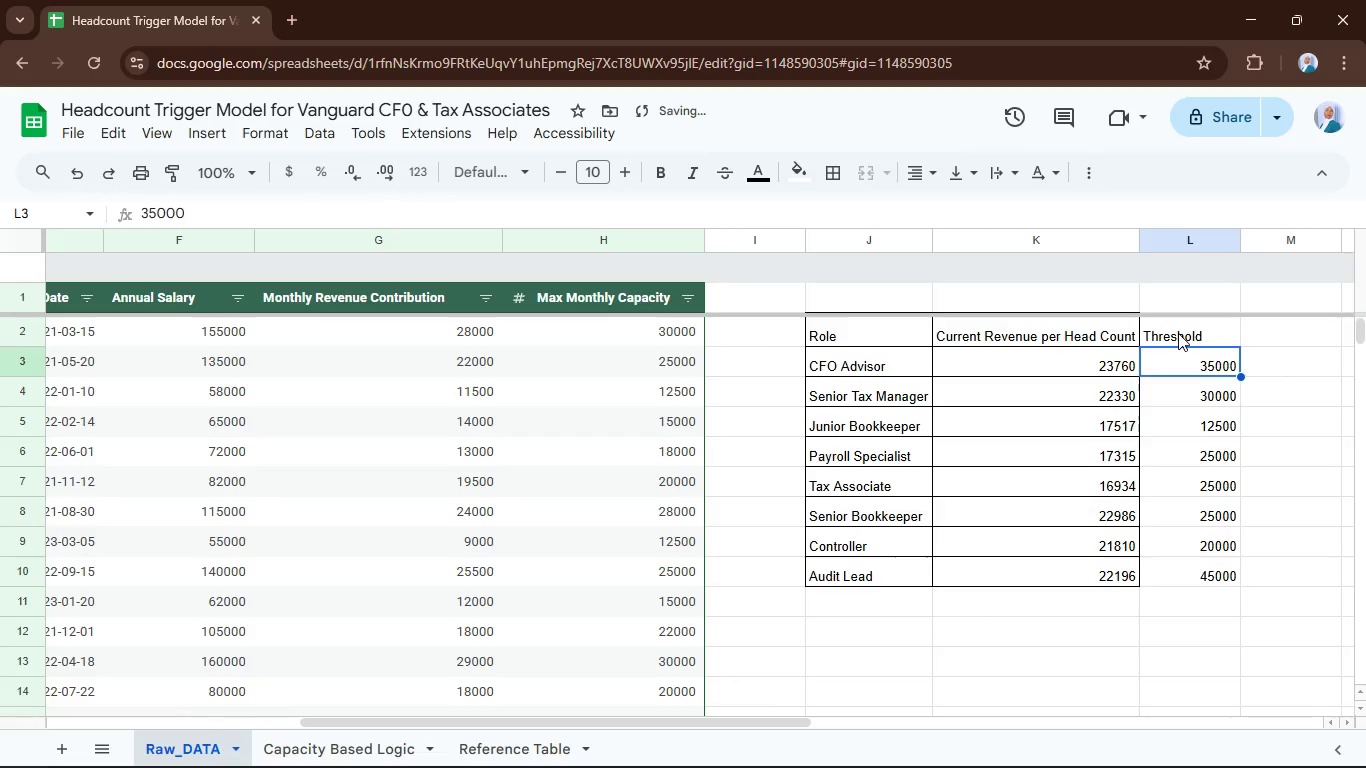 
 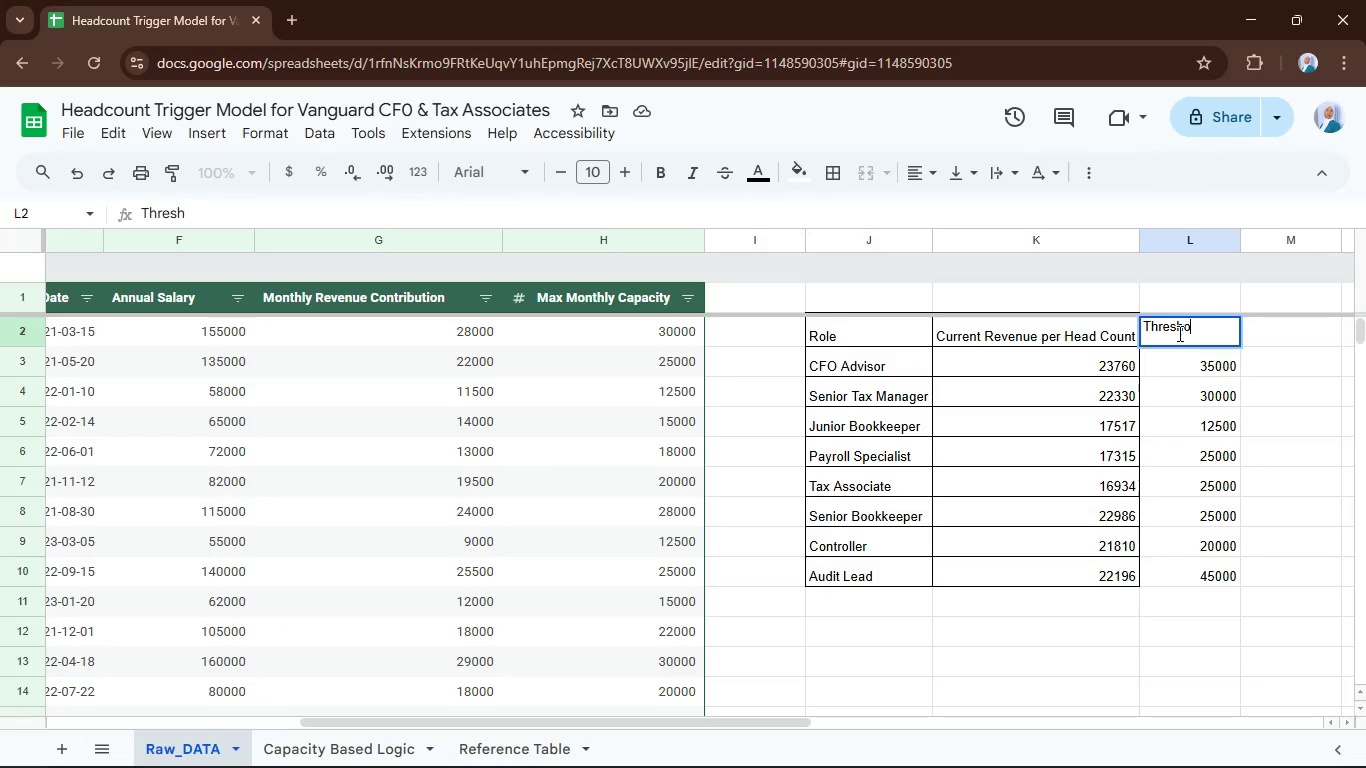 
key(Enter)
 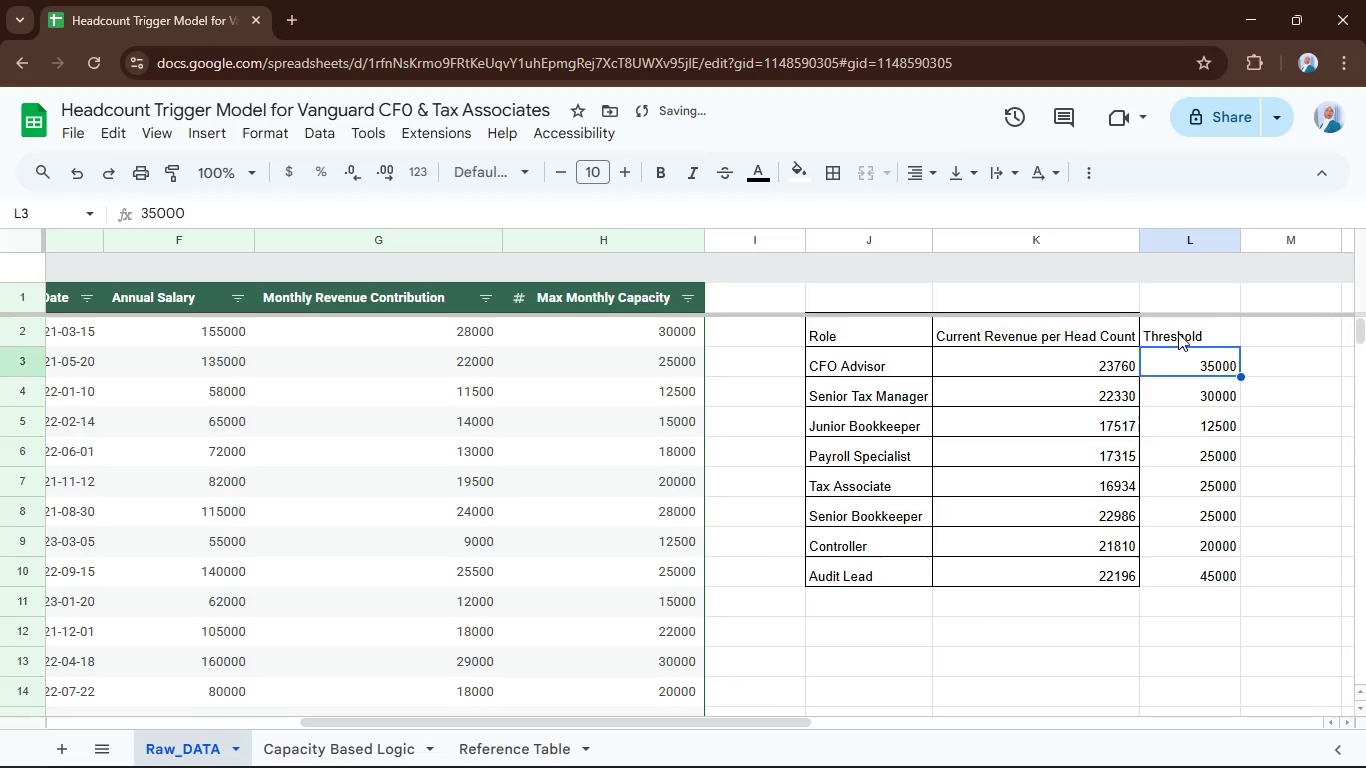 
key(ArrowUp)
 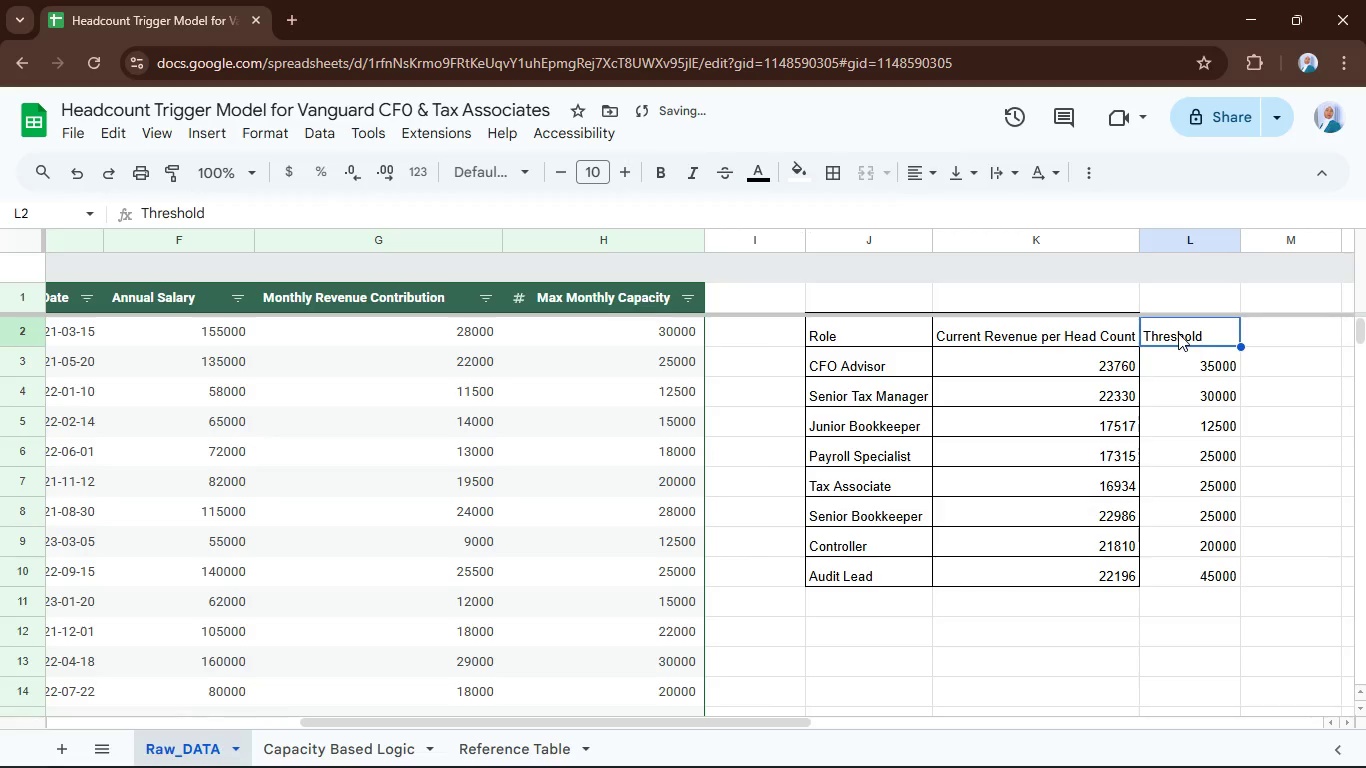 
key(Shift+ArrowDown)
 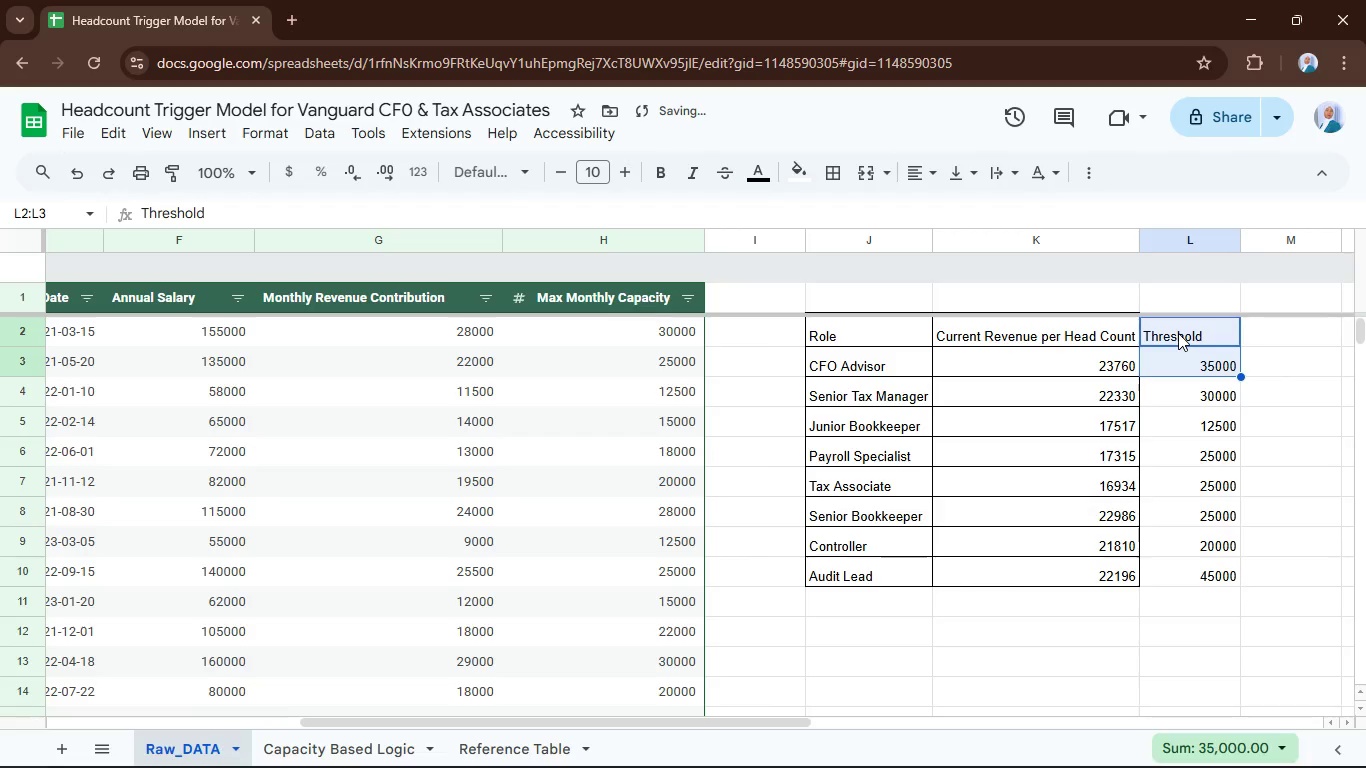 
key(Control+Shift+ArrowDown)
 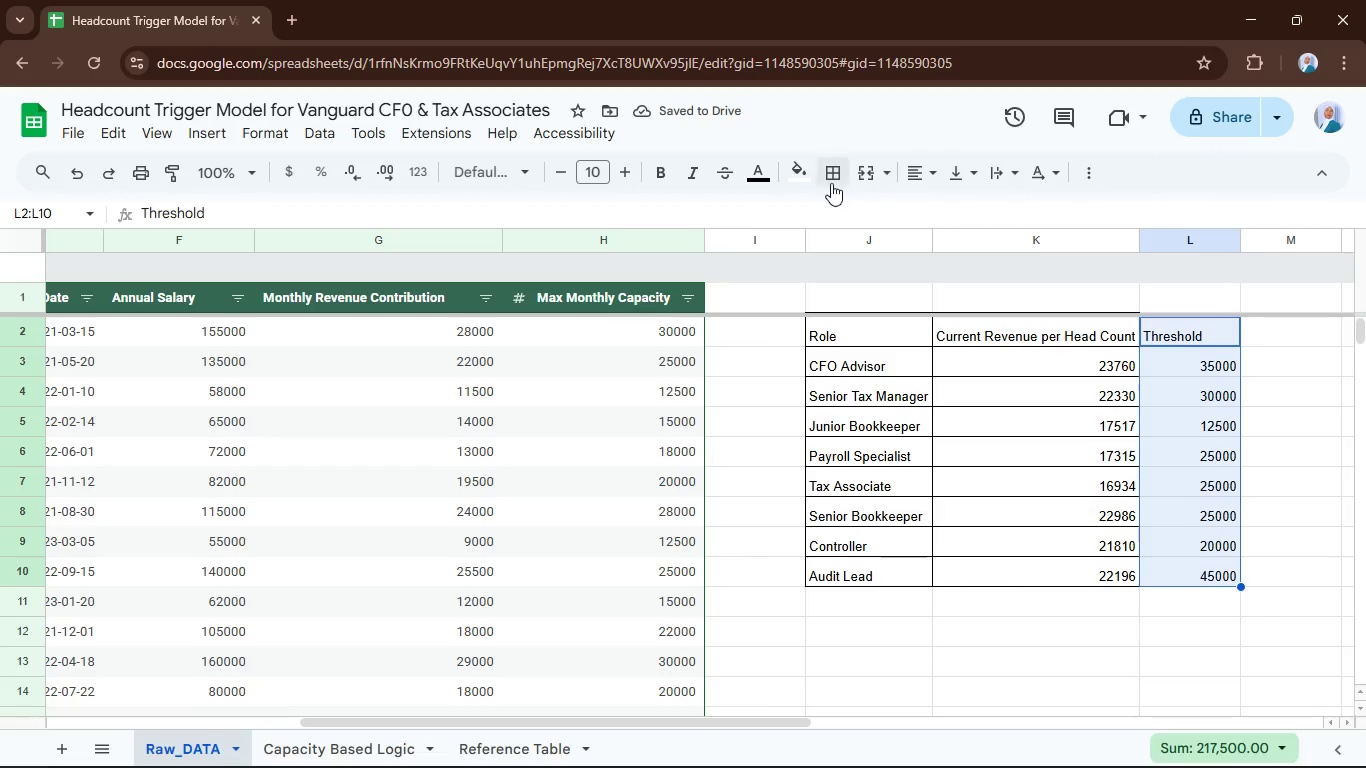 
left_click([828, 172])
 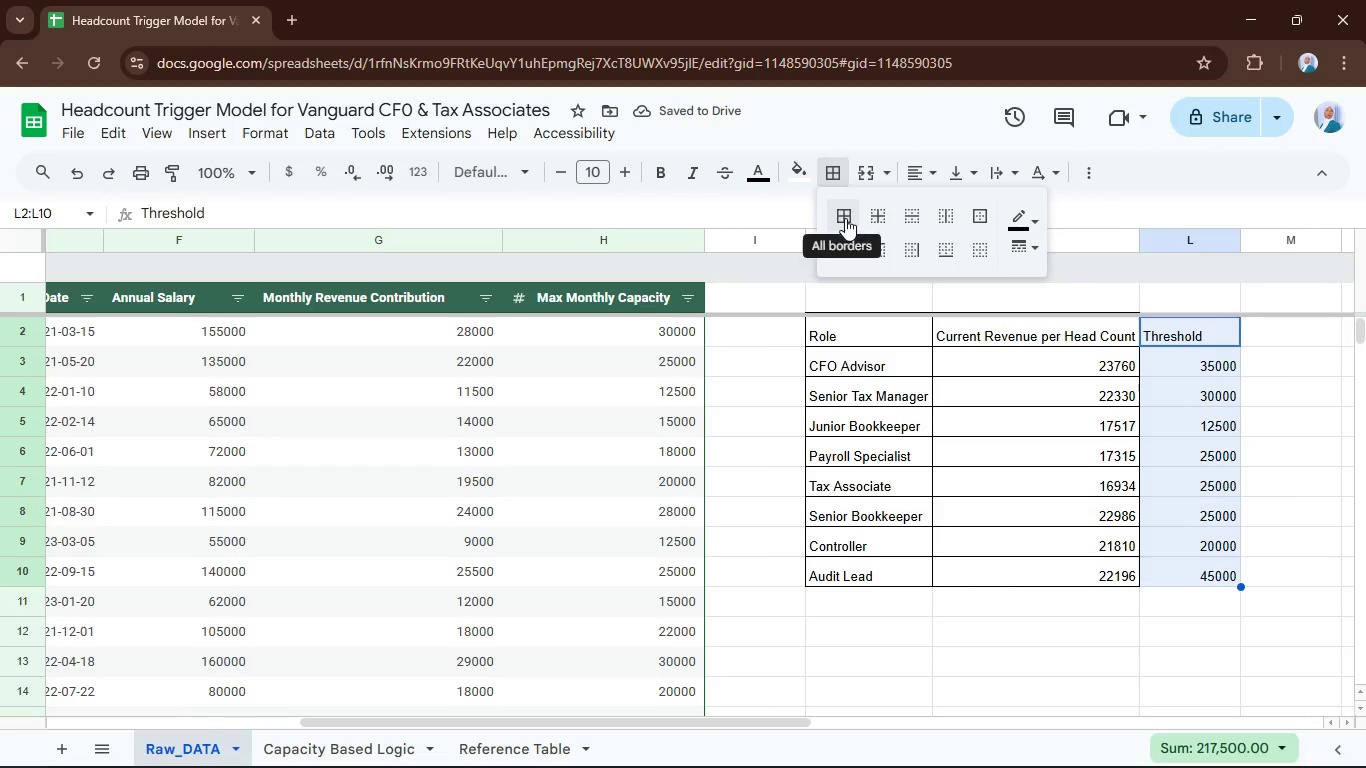 
left_click([845, 218])
 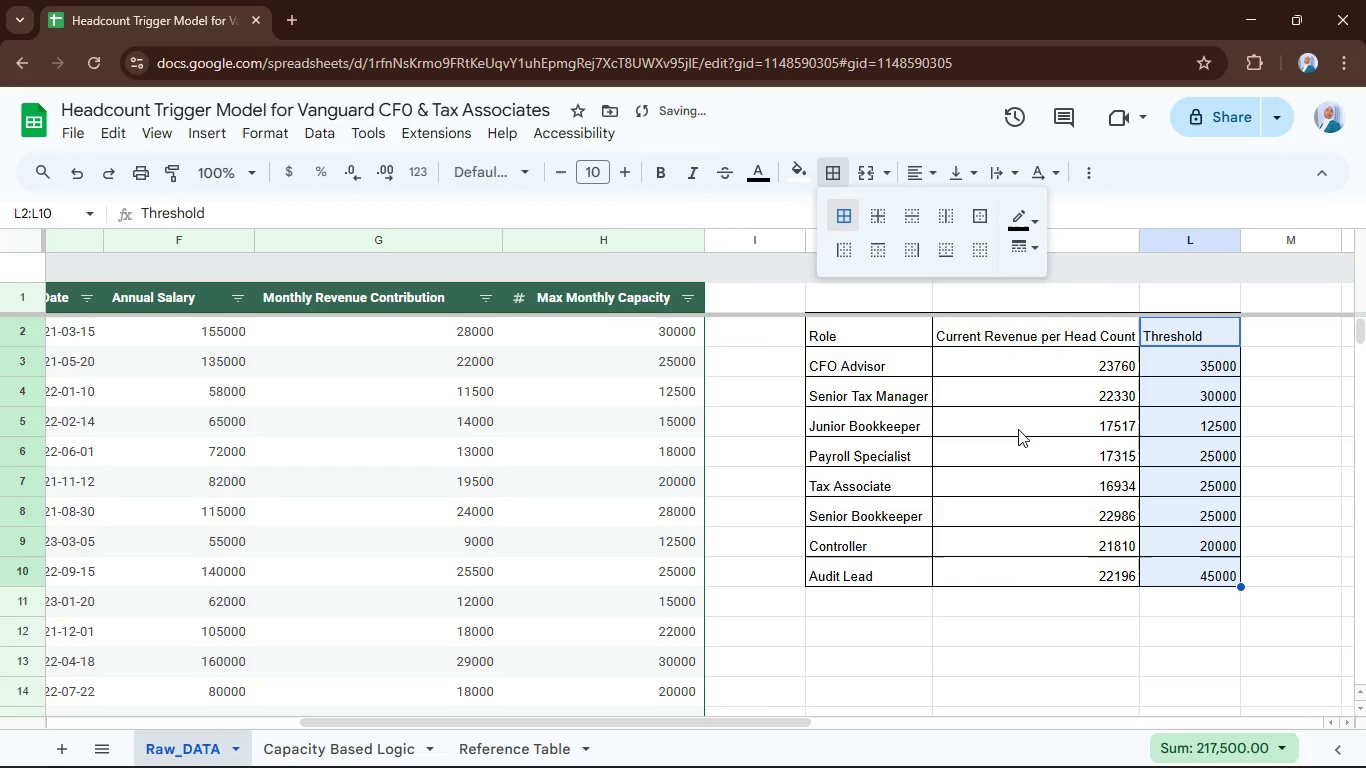 
left_click([1013, 424])
 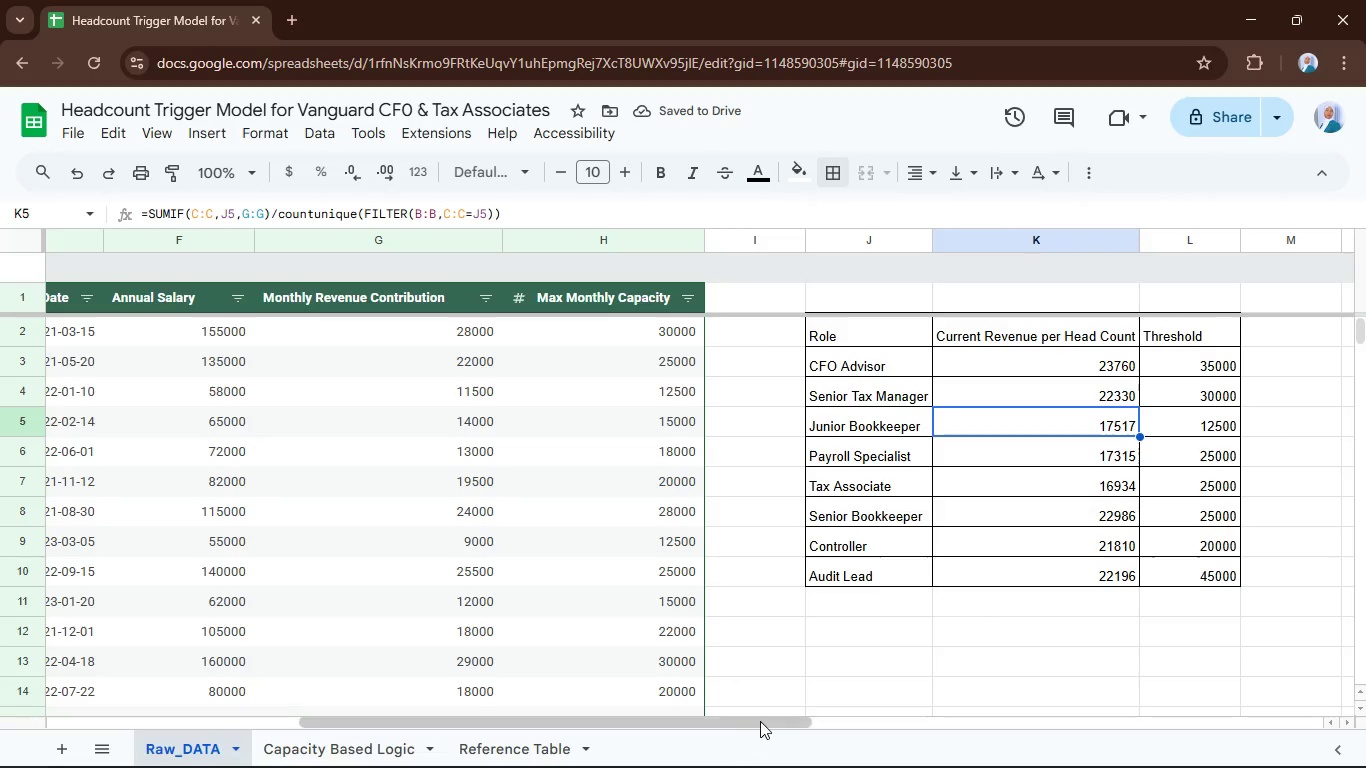 
left_click_drag(start_coordinate=[763, 721], to_coordinate=[835, 712])
 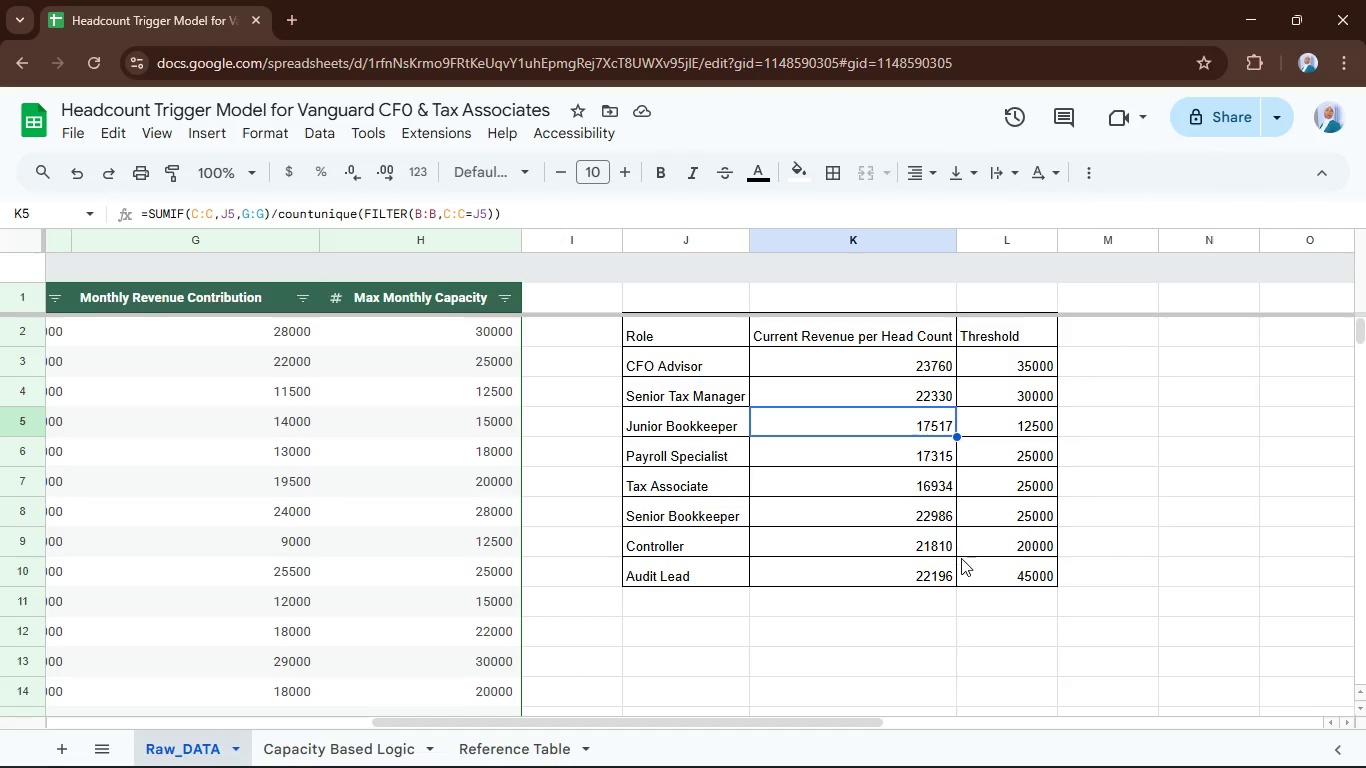 
wait(8.95)
 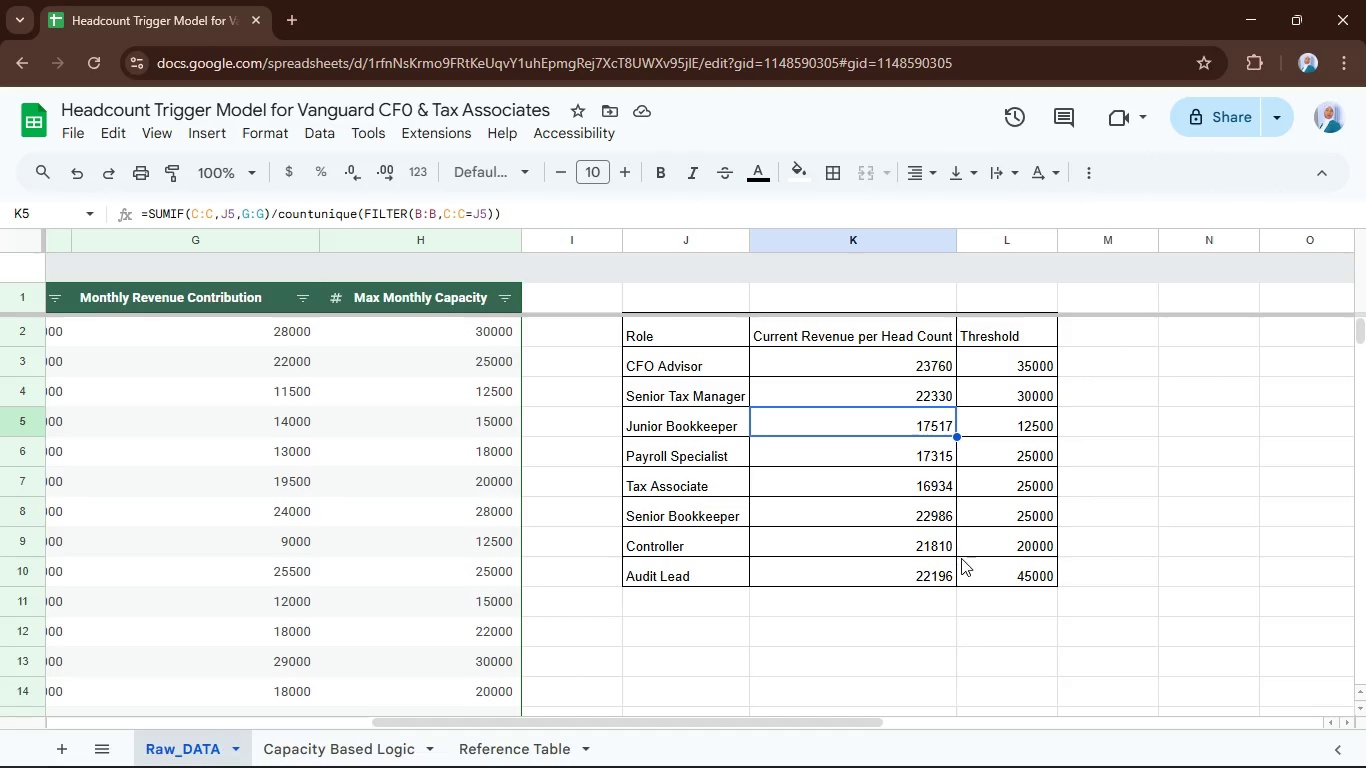 
left_click([910, 424])
 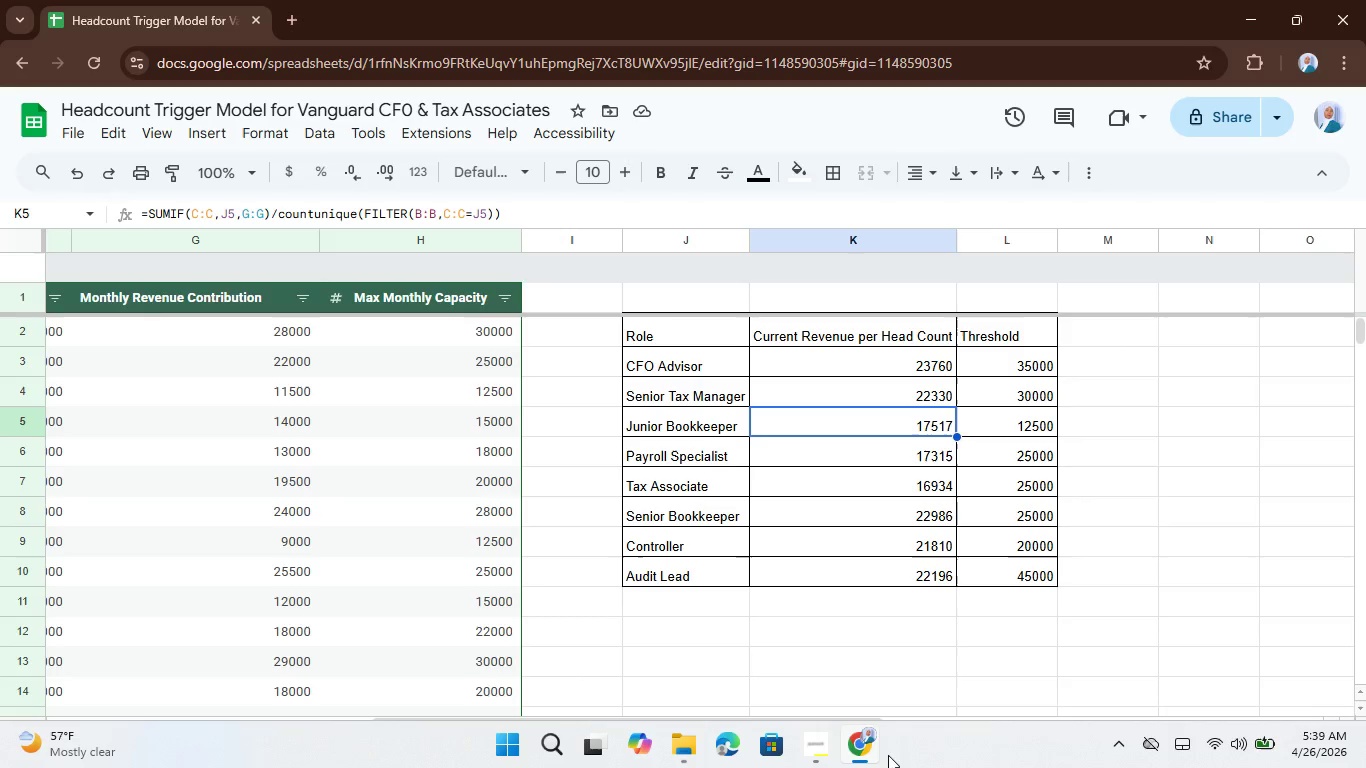 
left_click([861, 734])